 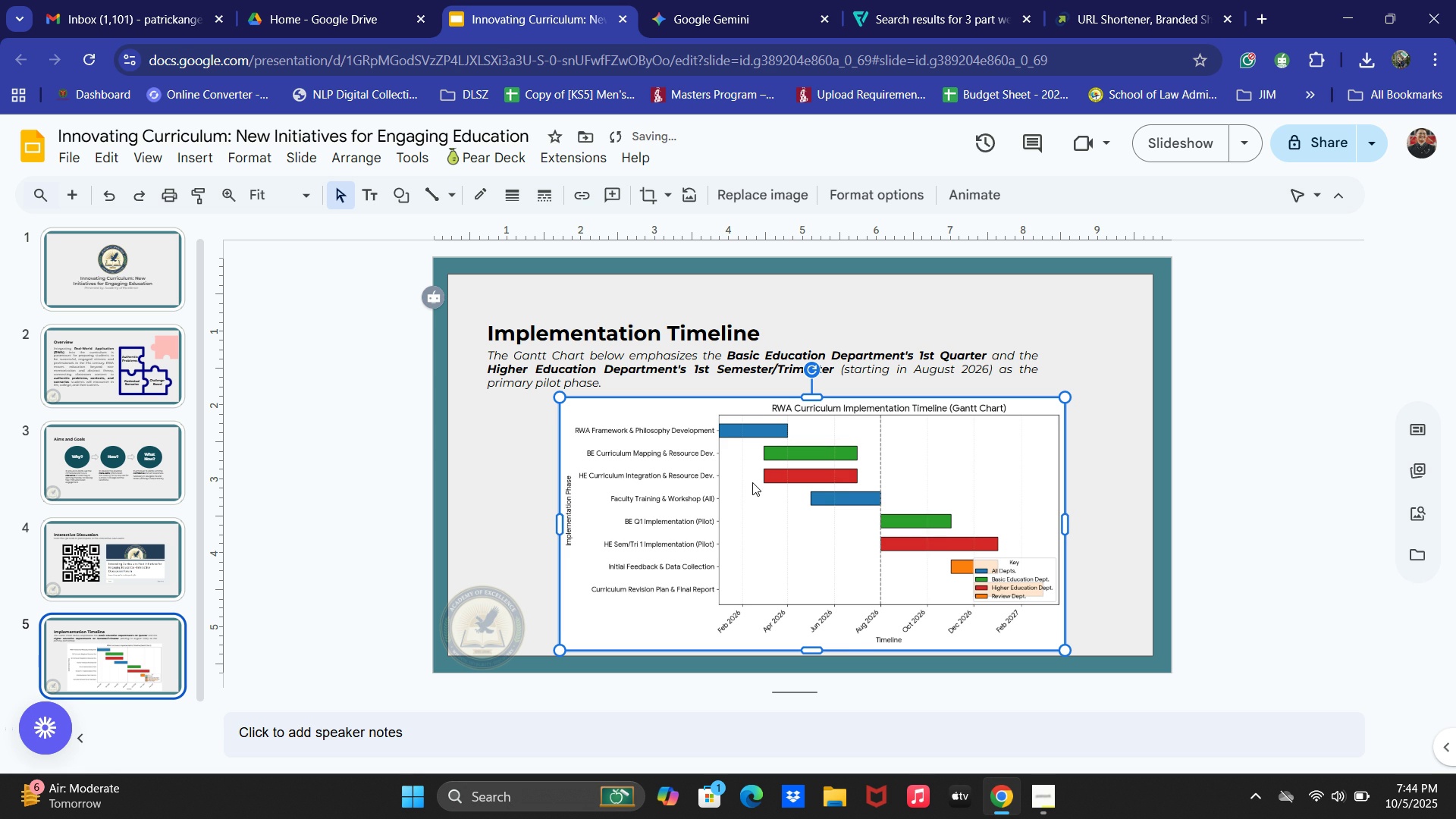 
key(ArrowUp)
 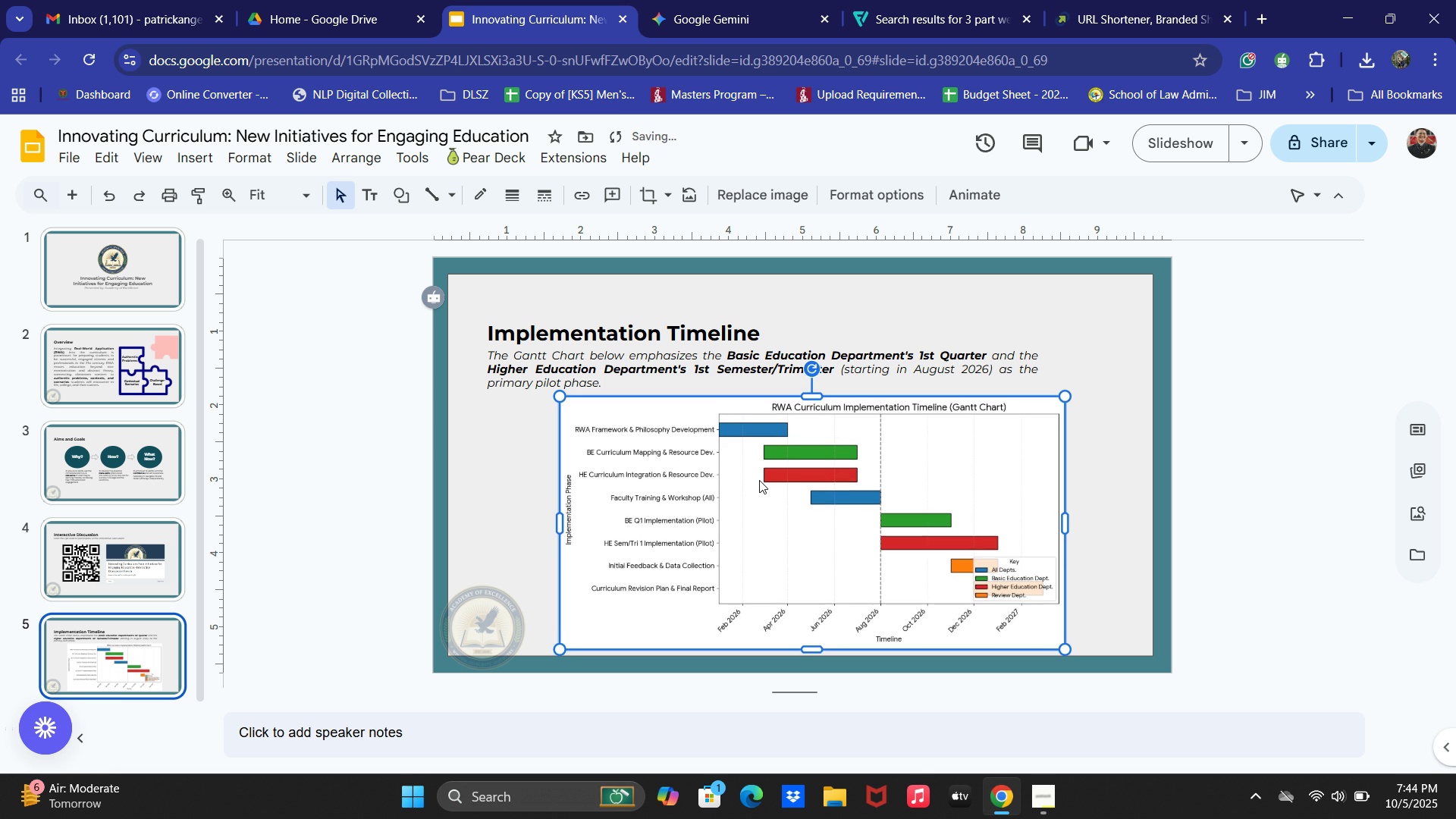 
key(ArrowUp)
 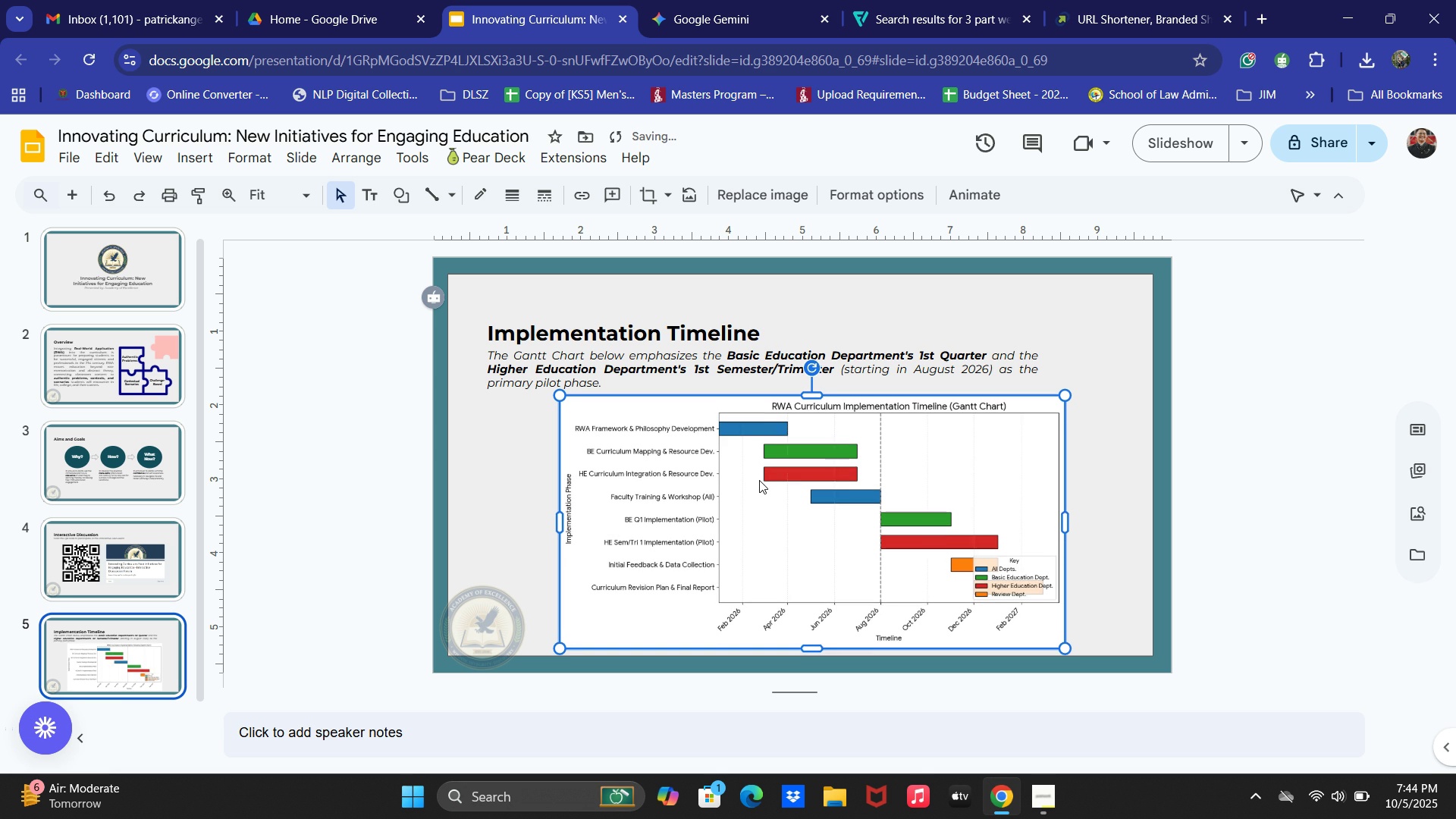 
key(ArrowUp)
 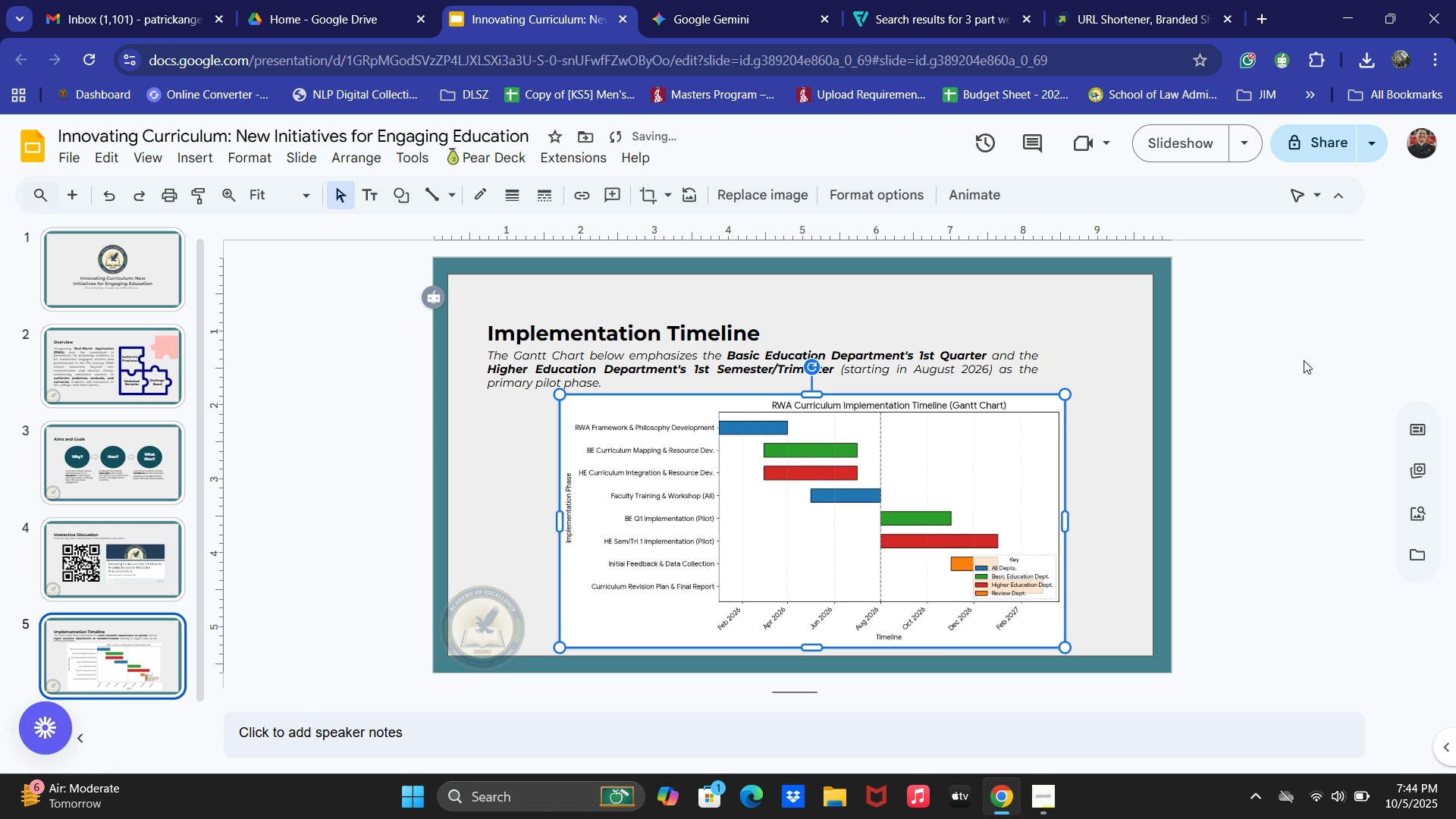 
left_click([1174, 155])
 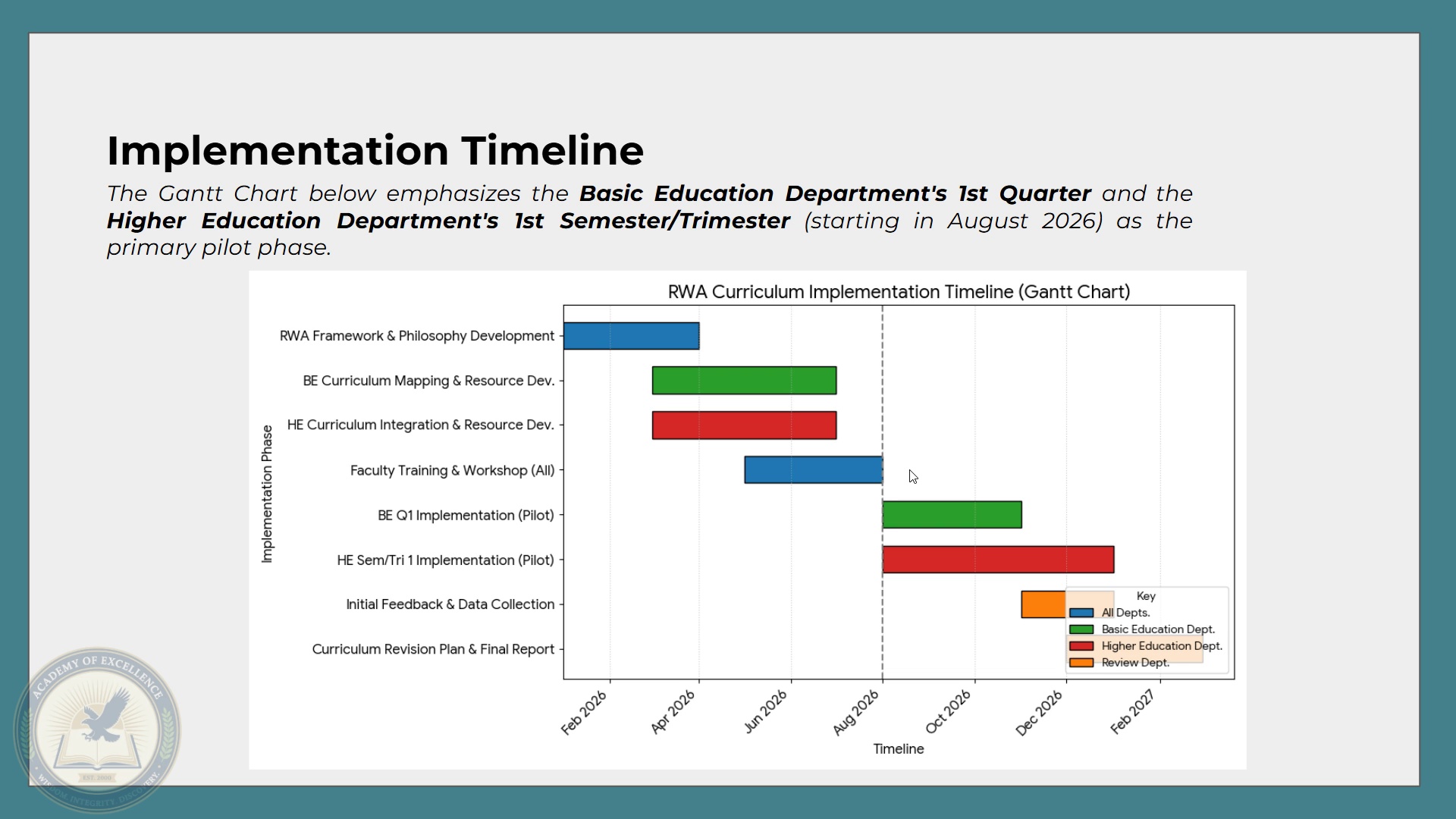 
wait(11.54)
 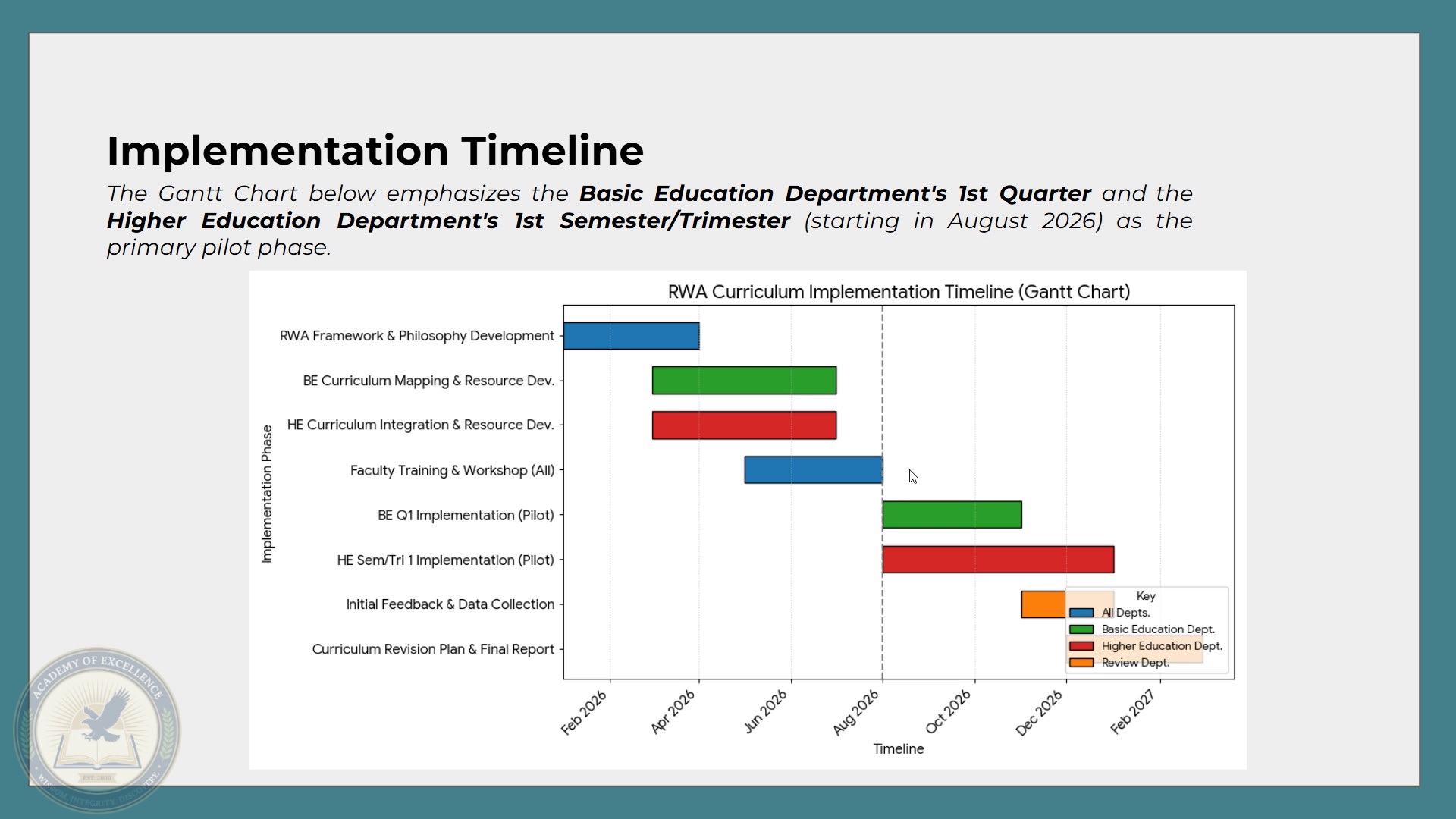 
key(Escape)
 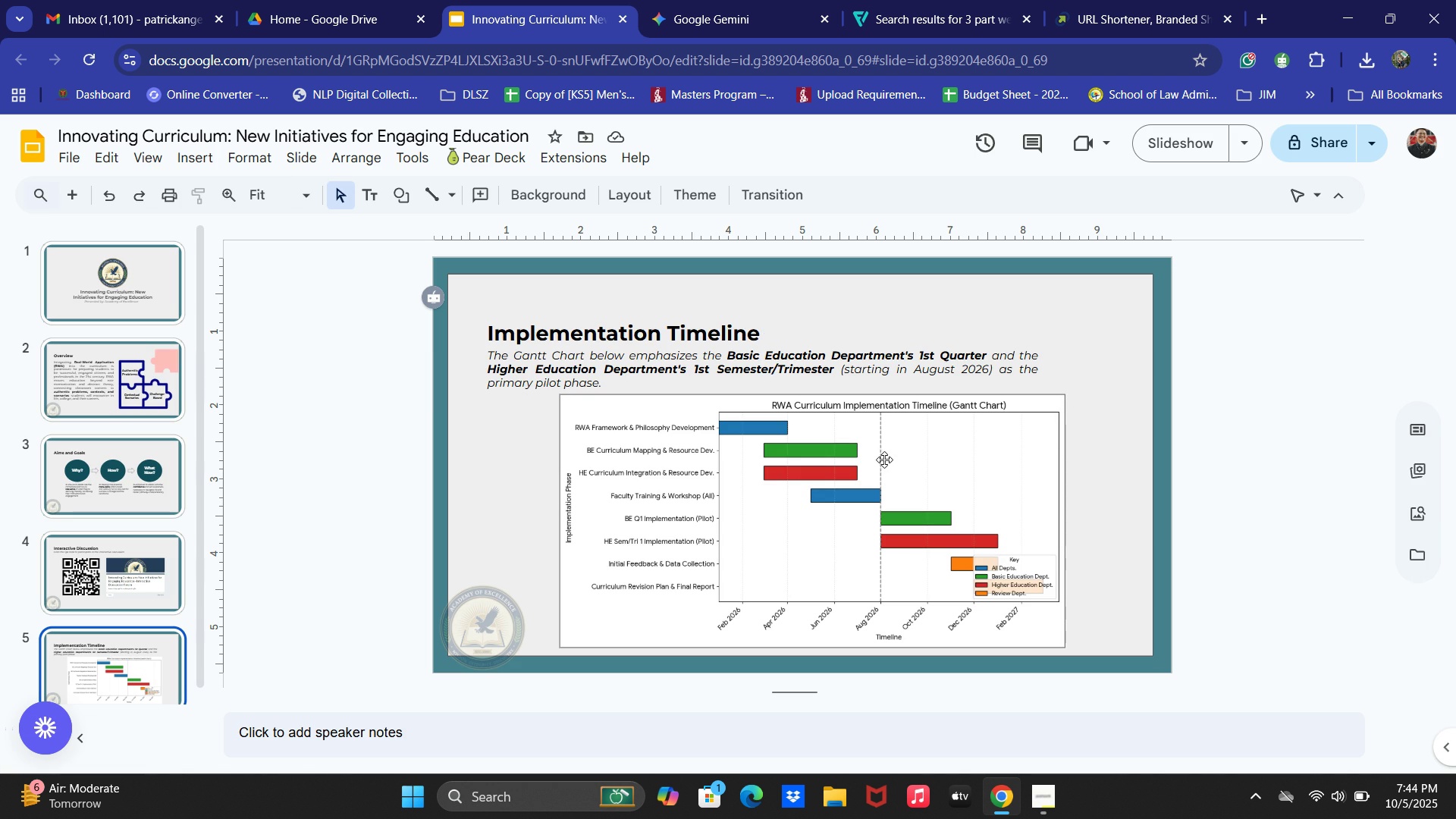 
scroll: coordinate [879, 466], scroll_direction: down, amount: 4.0
 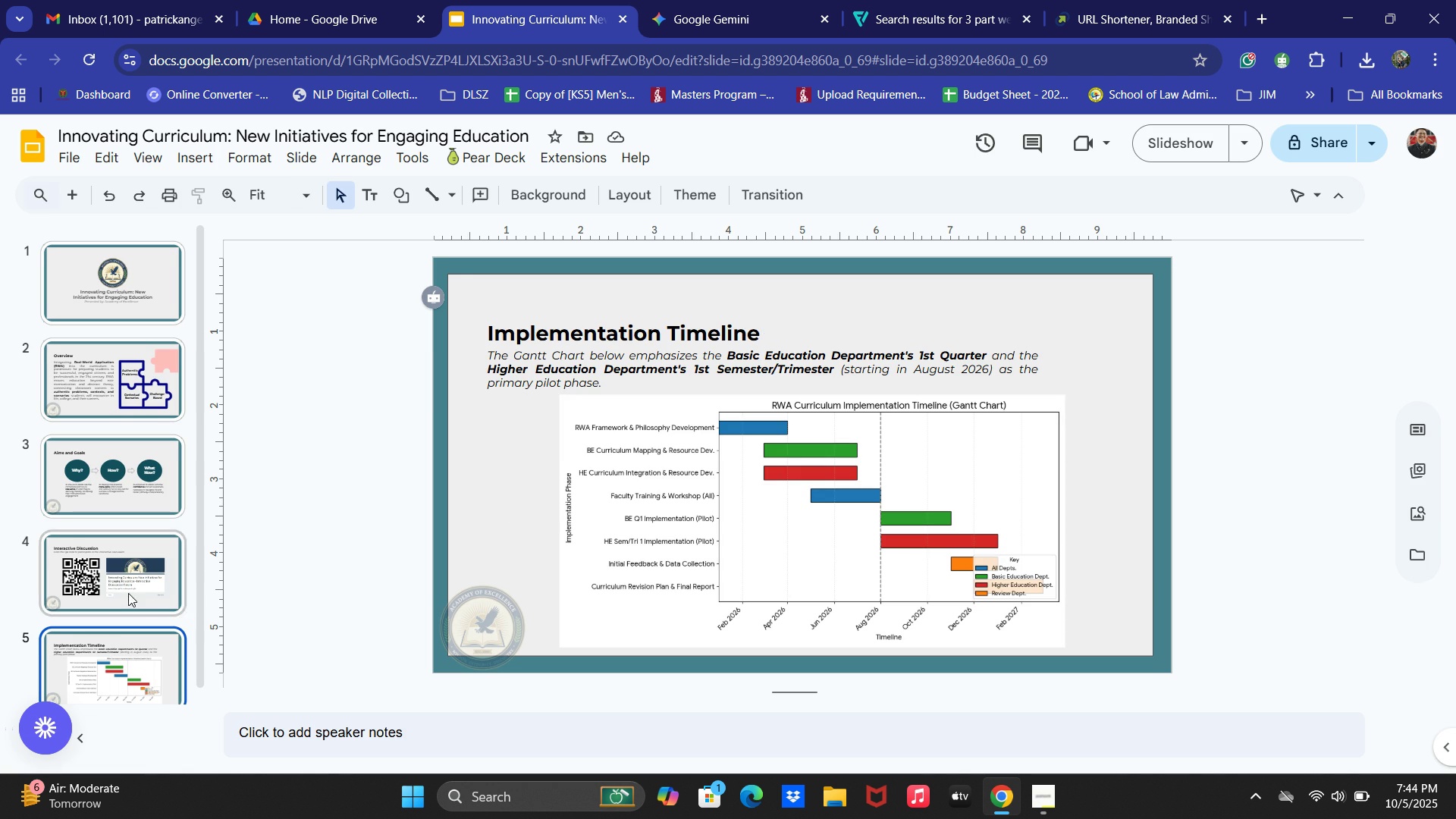 
left_click([93, 651])
 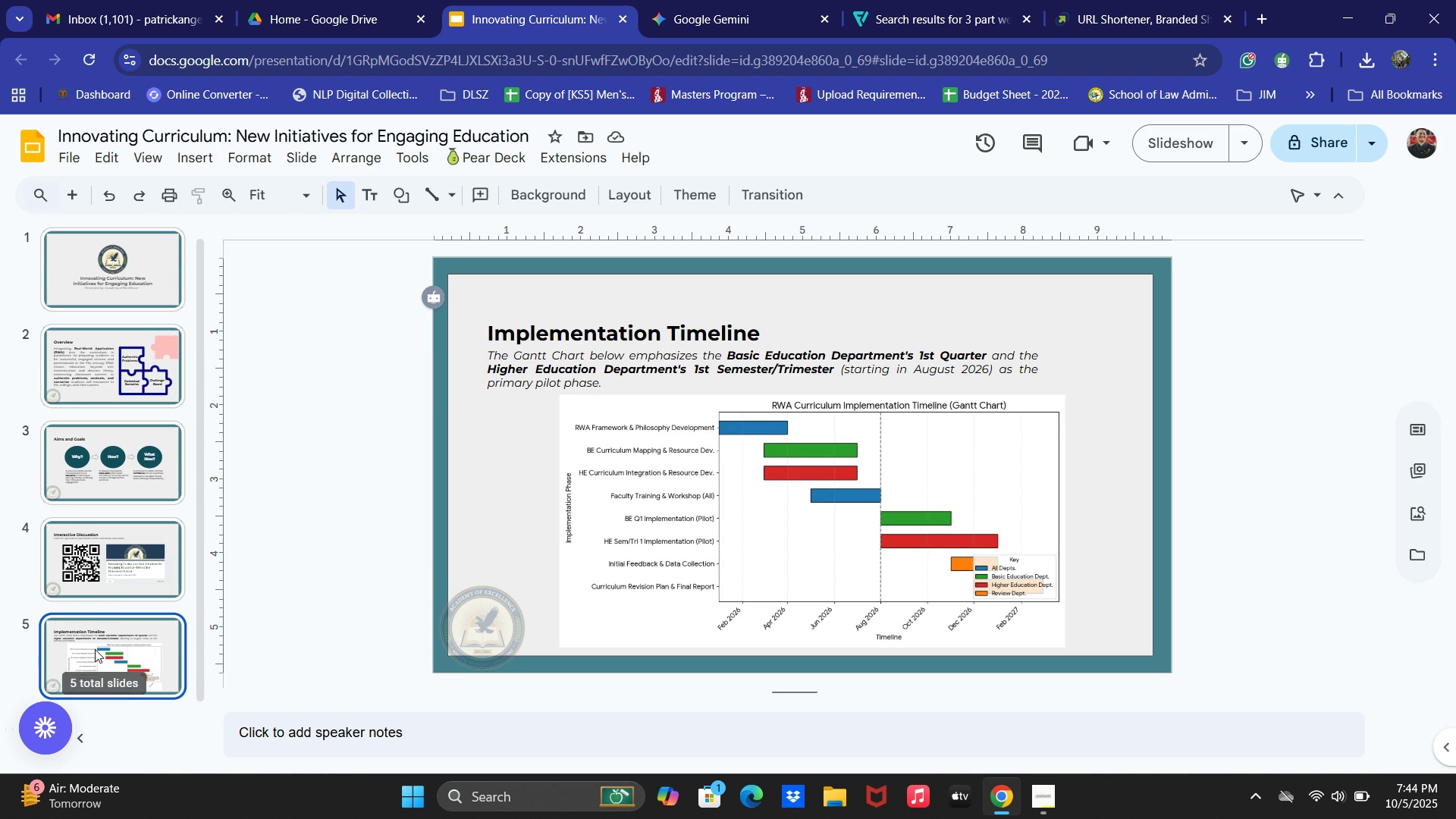 
scroll: coordinate [96, 649], scroll_direction: down, amount: 2.0